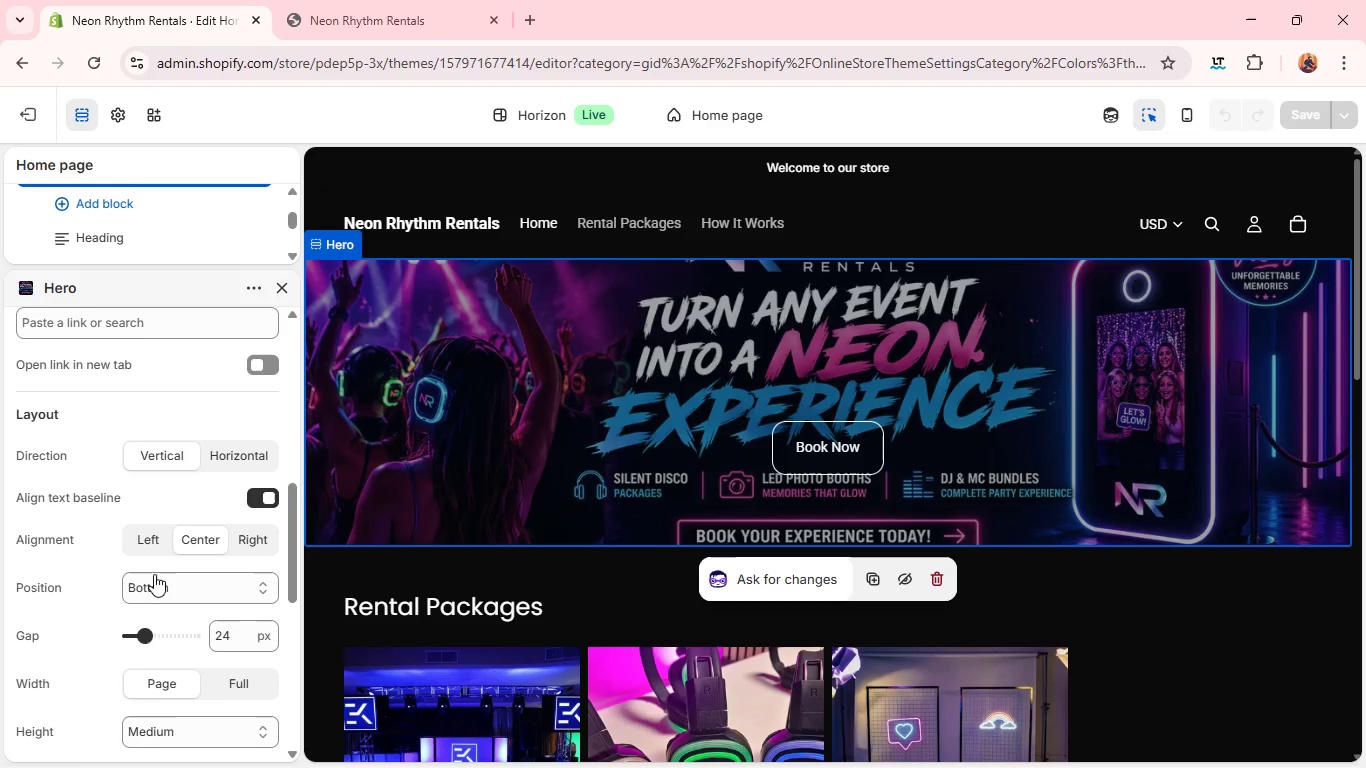 
left_click([122, 116])
 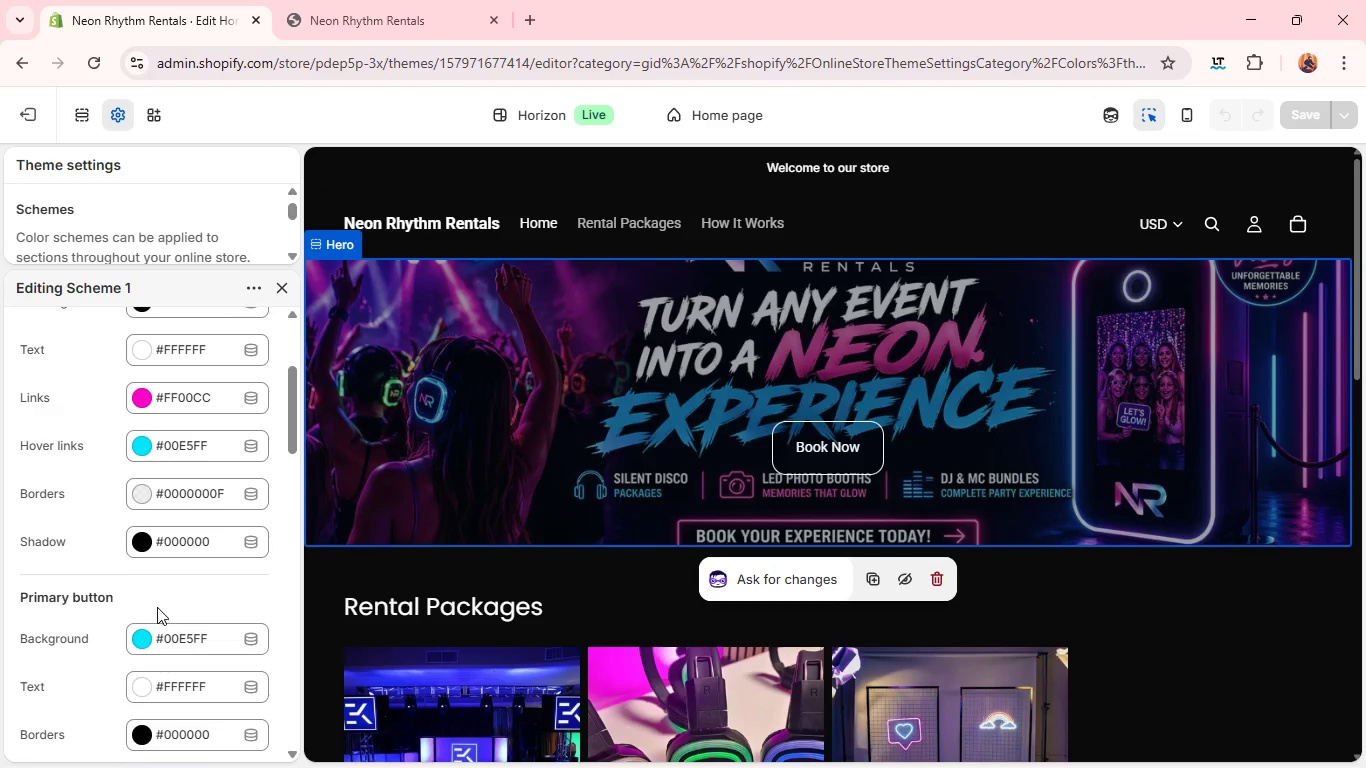 
wait(8.31)
 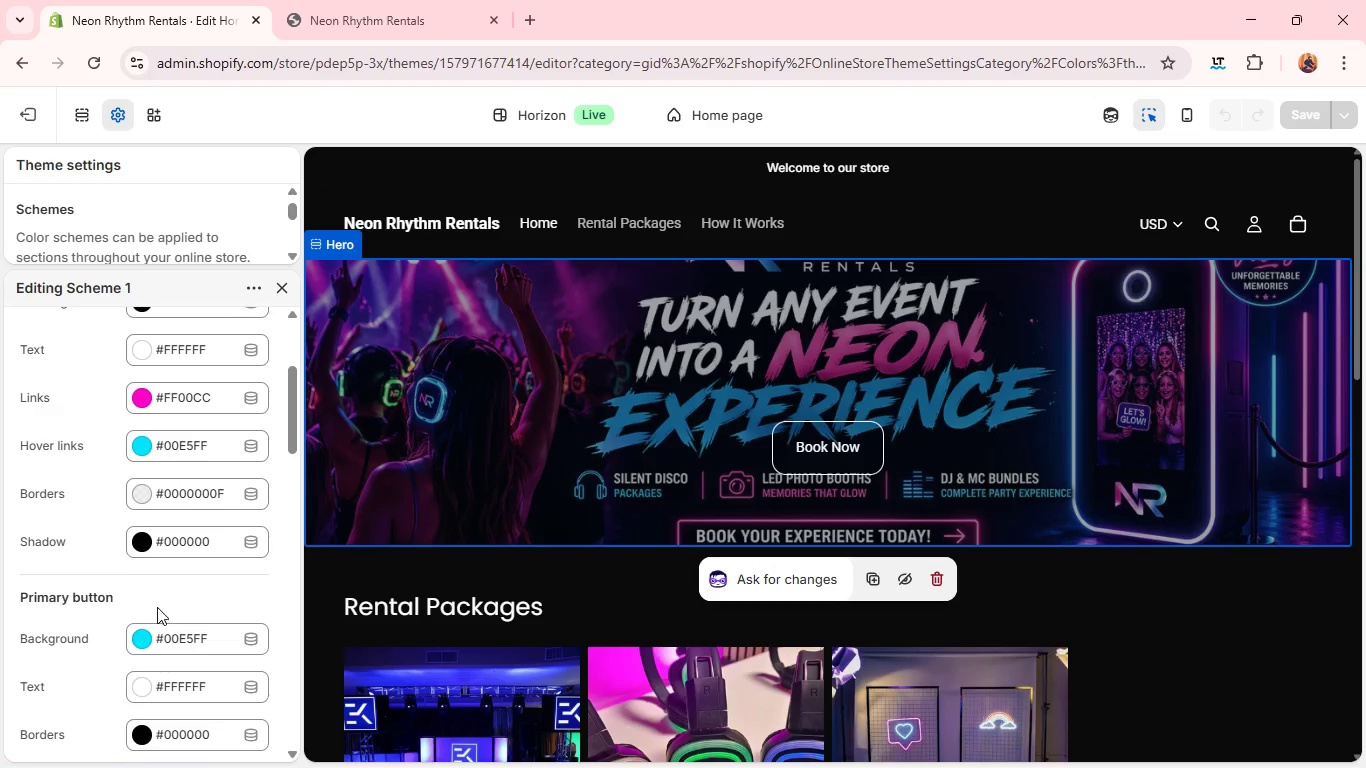 
left_click([157, 607])
 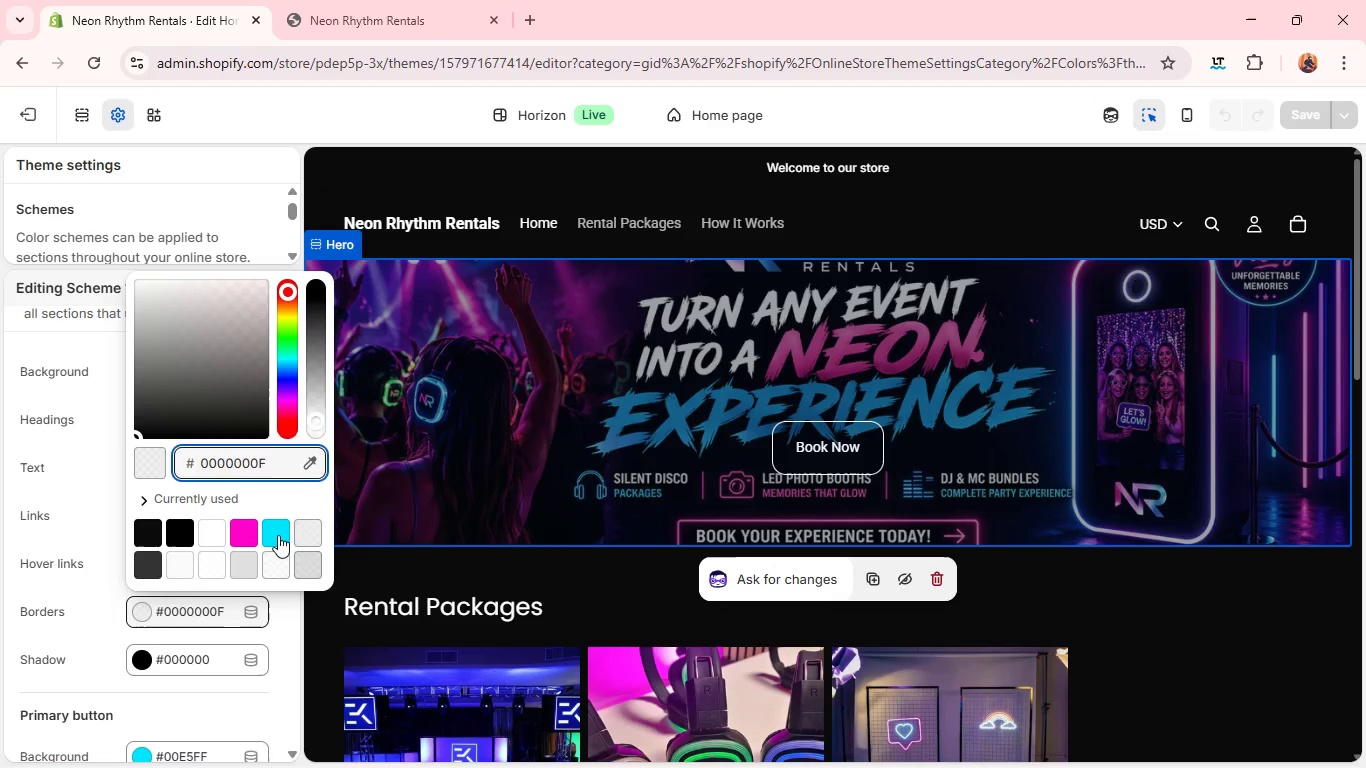 
left_click([278, 535])
 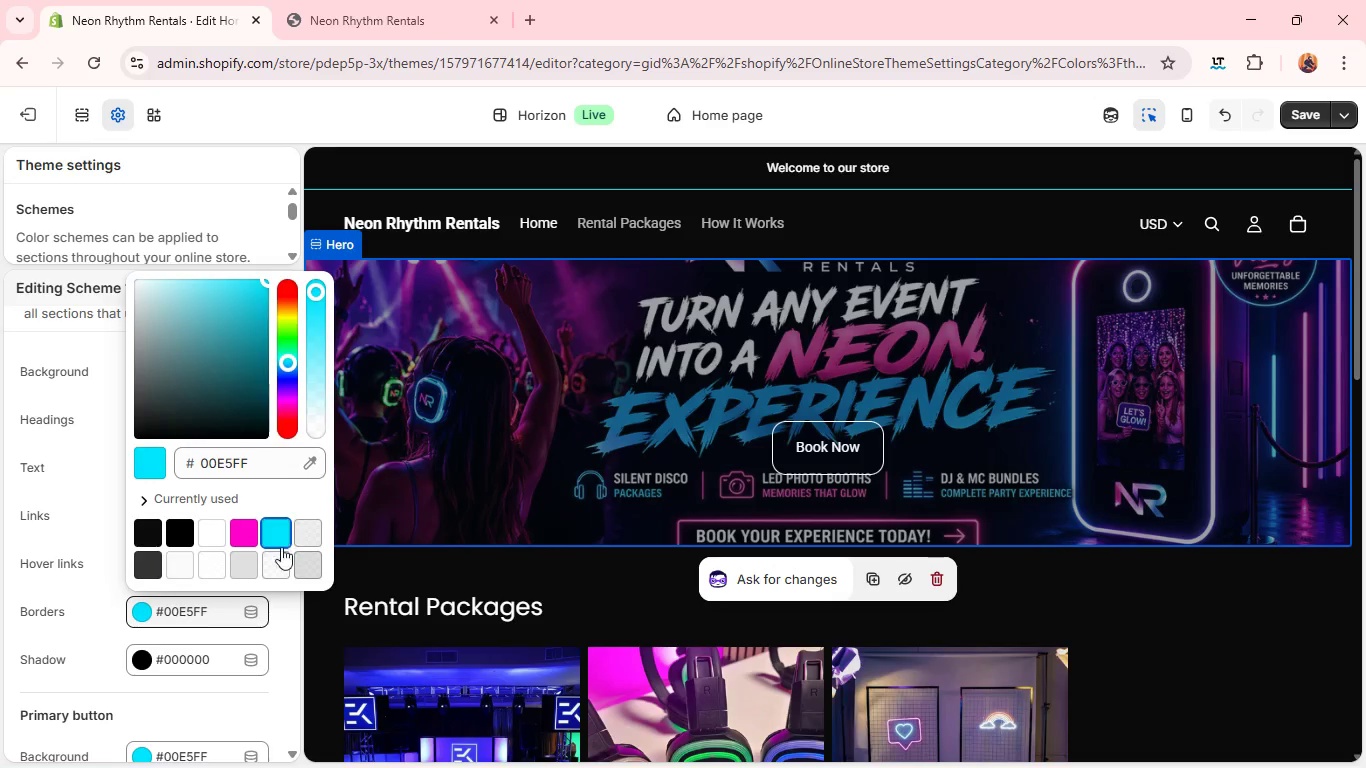 
wait(5.58)
 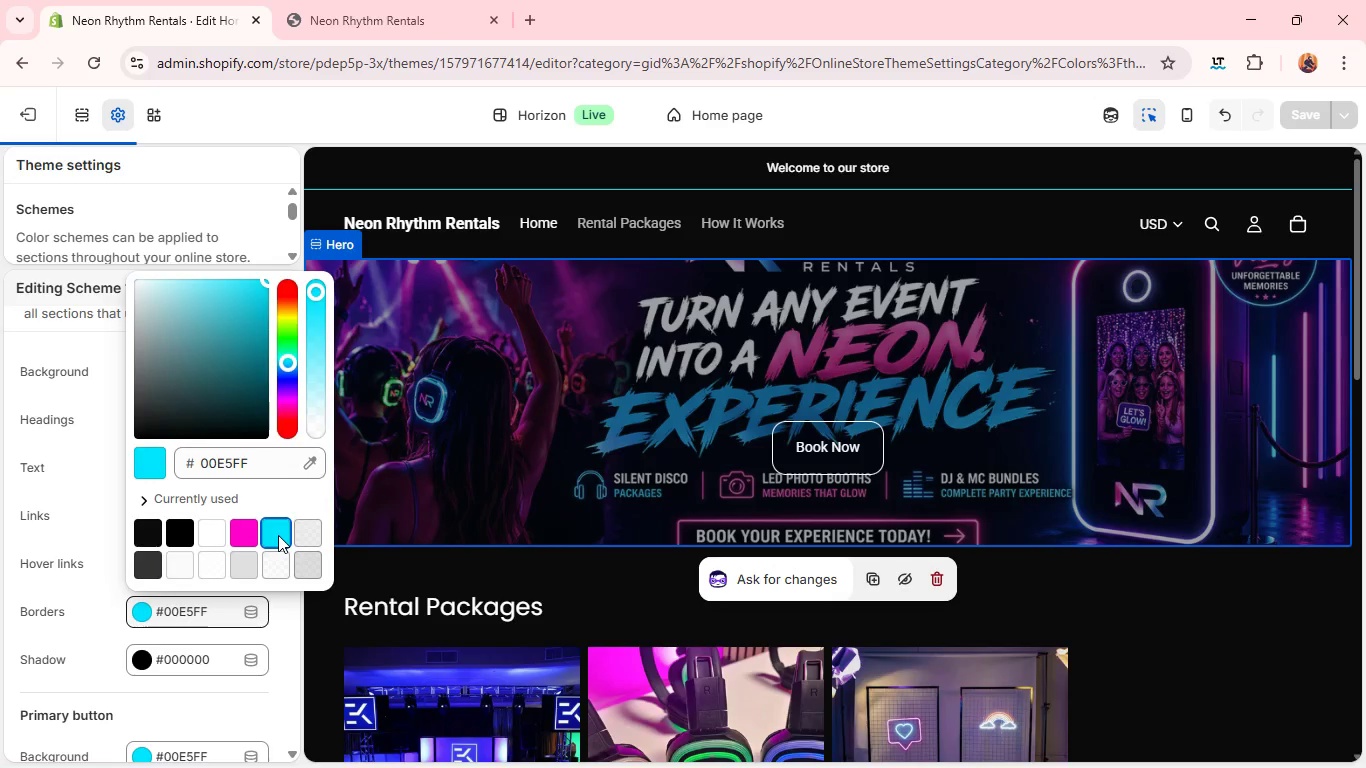 
left_click([286, 581])
 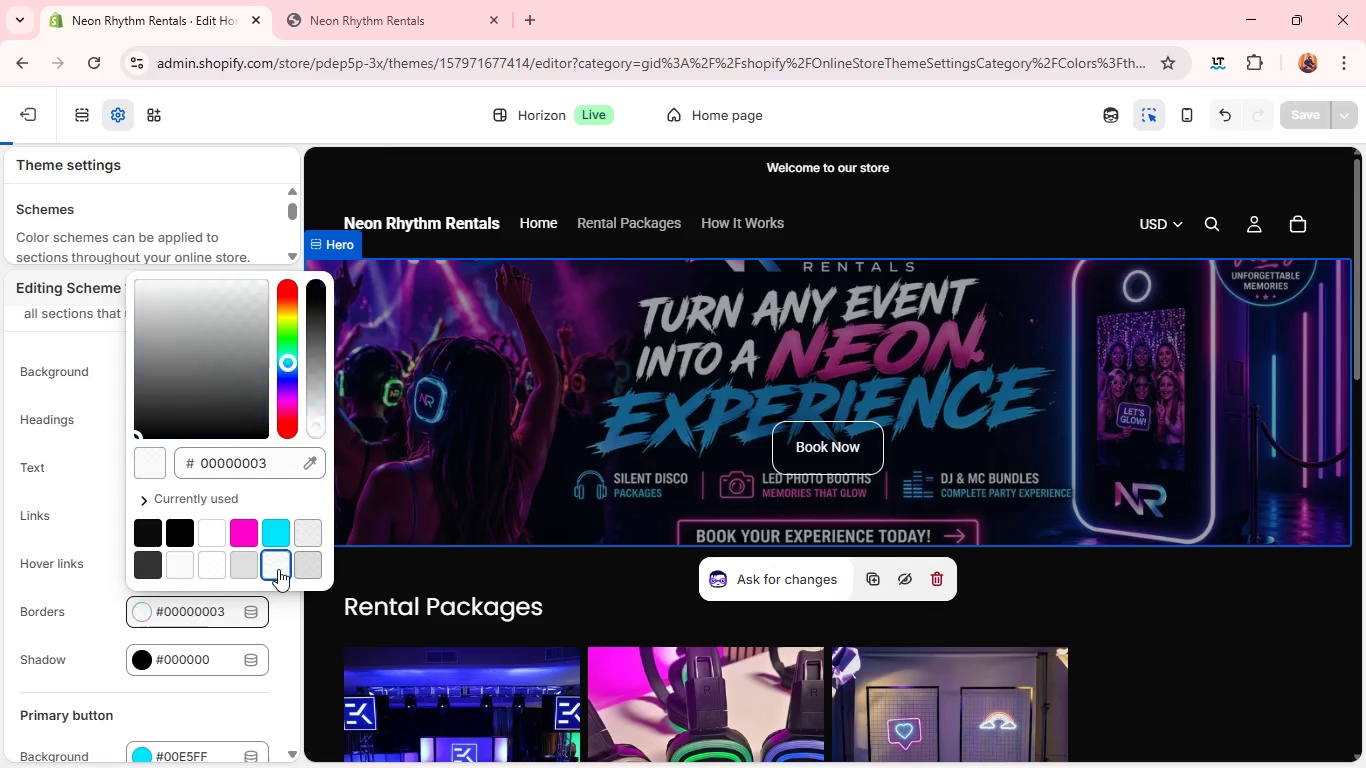 
left_click([278, 569])
 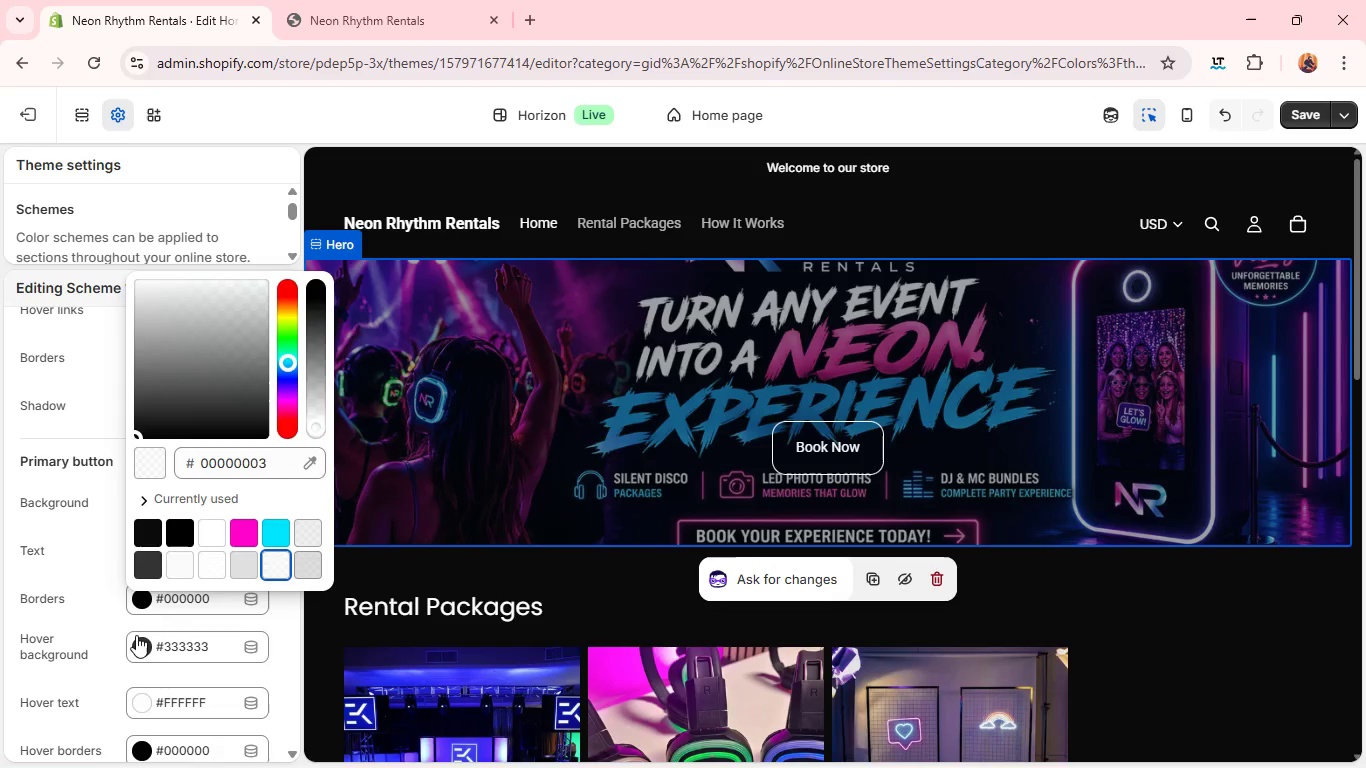 
wait(8.84)
 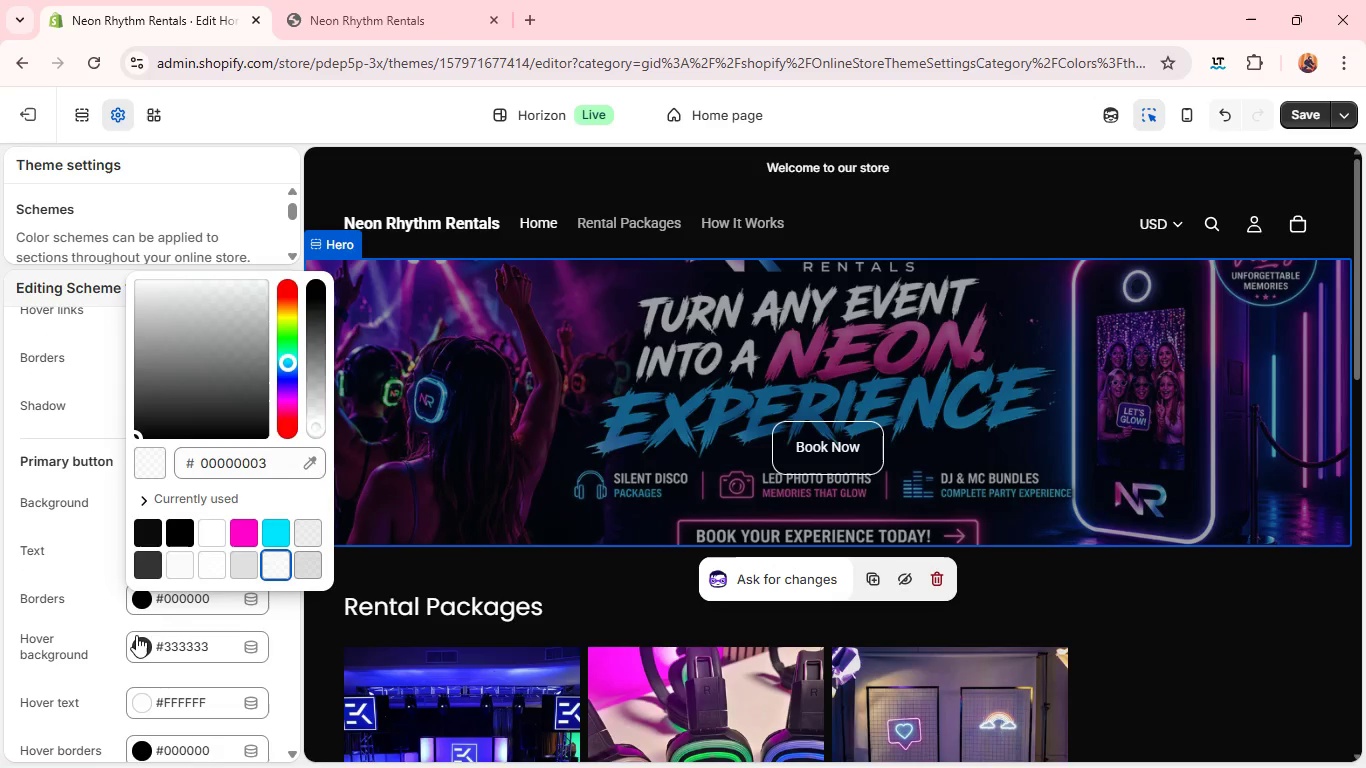 
left_click([169, 643])
 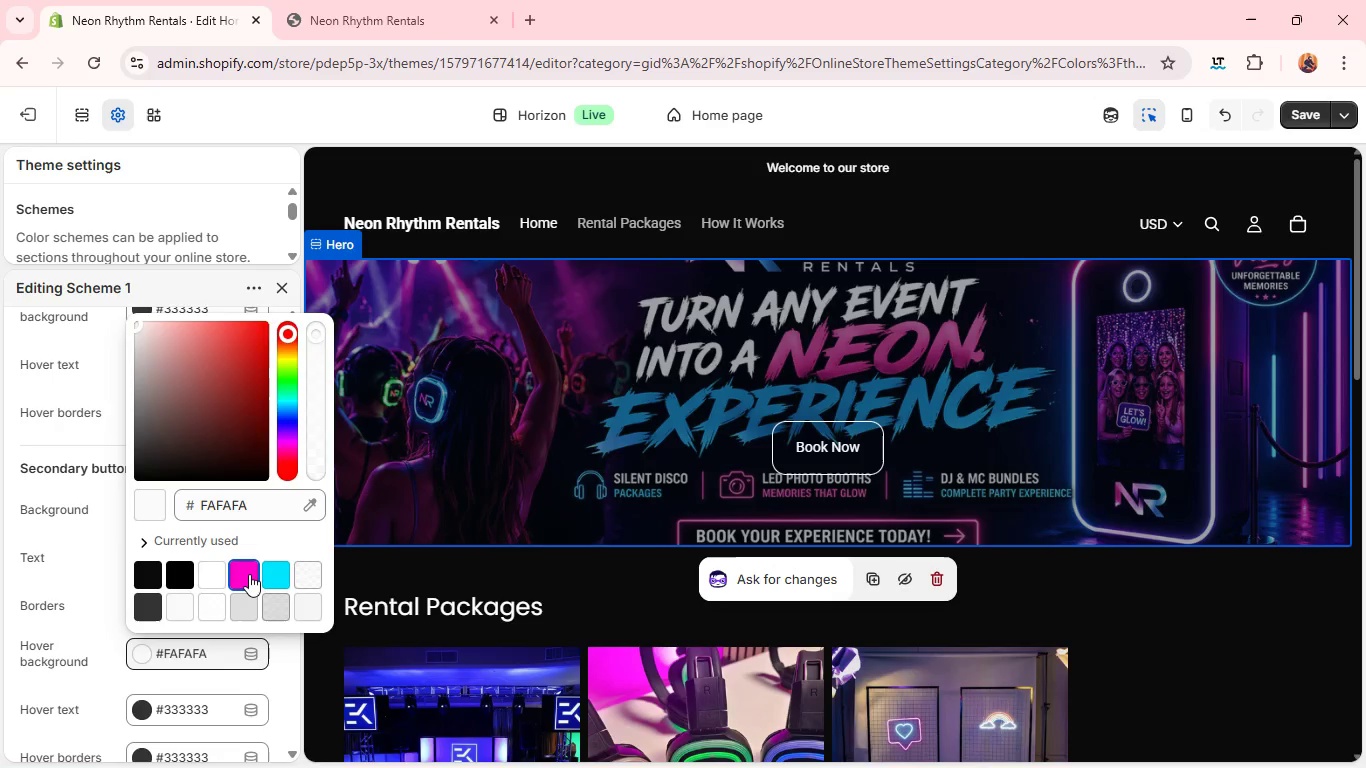 
left_click([249, 574])
 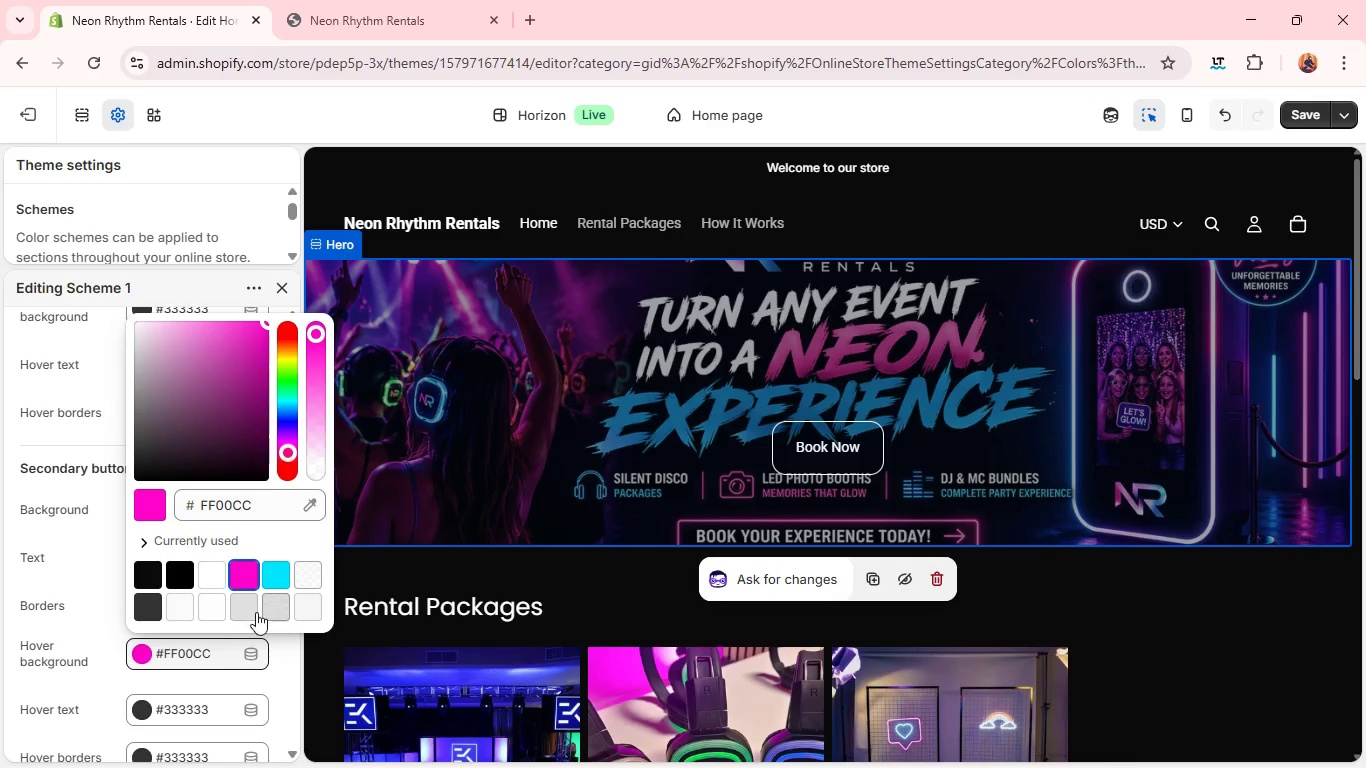 
wait(6.81)
 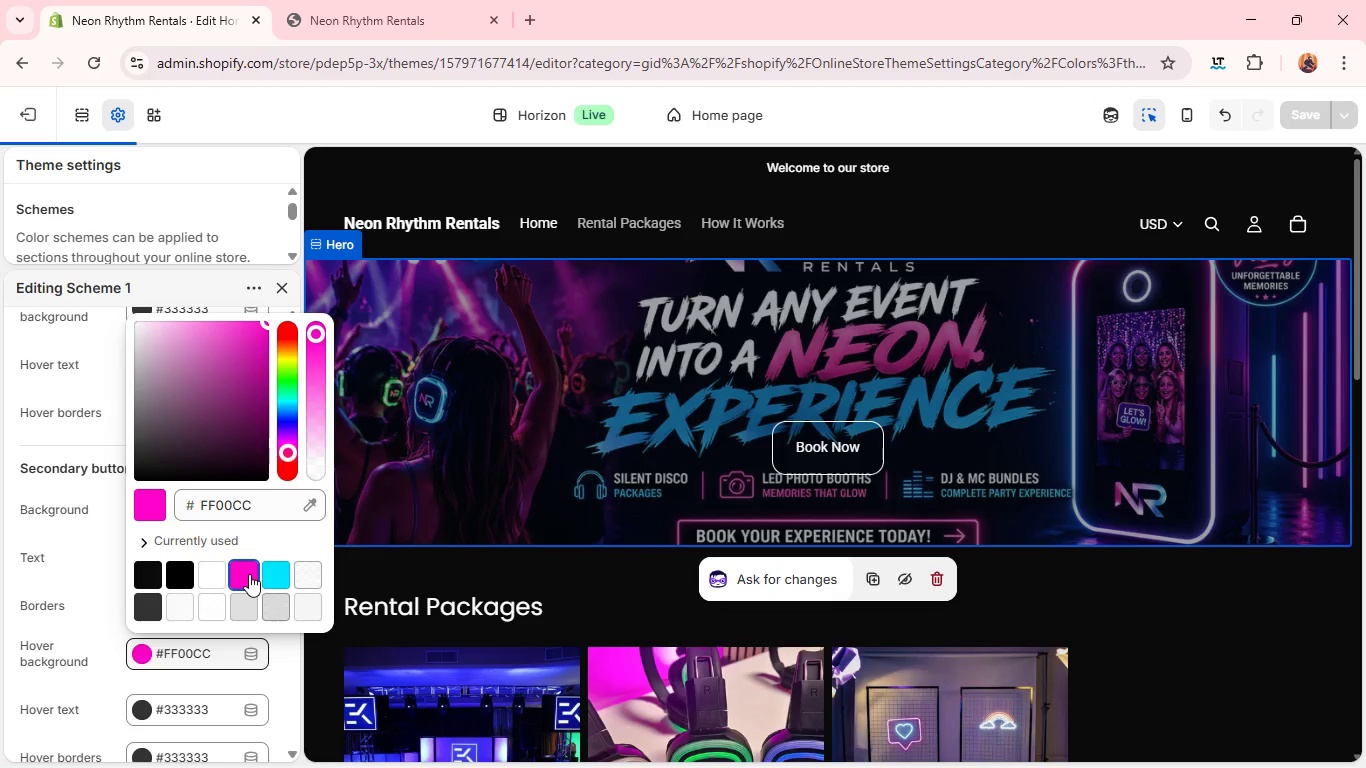 
left_click([195, 573])
 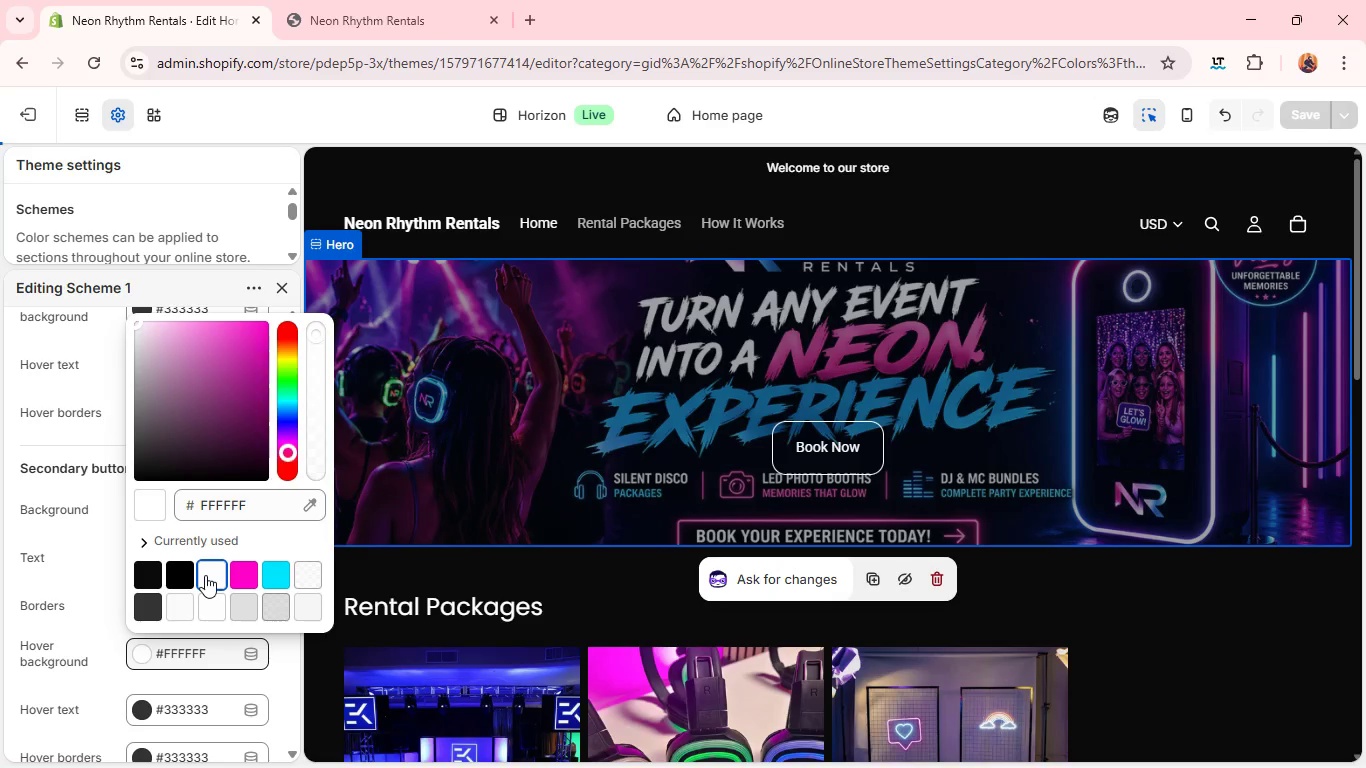 
left_click([205, 575])
 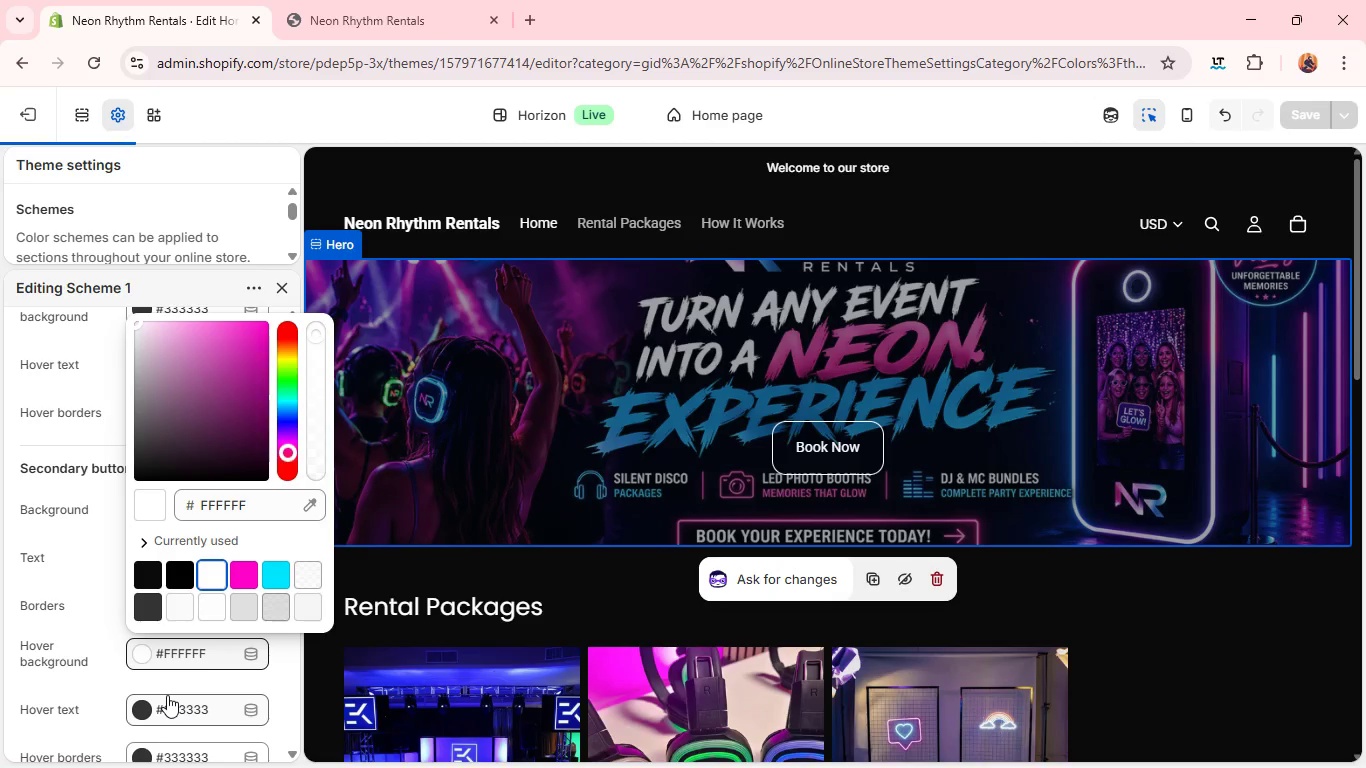 
mouse_move([145, 676])
 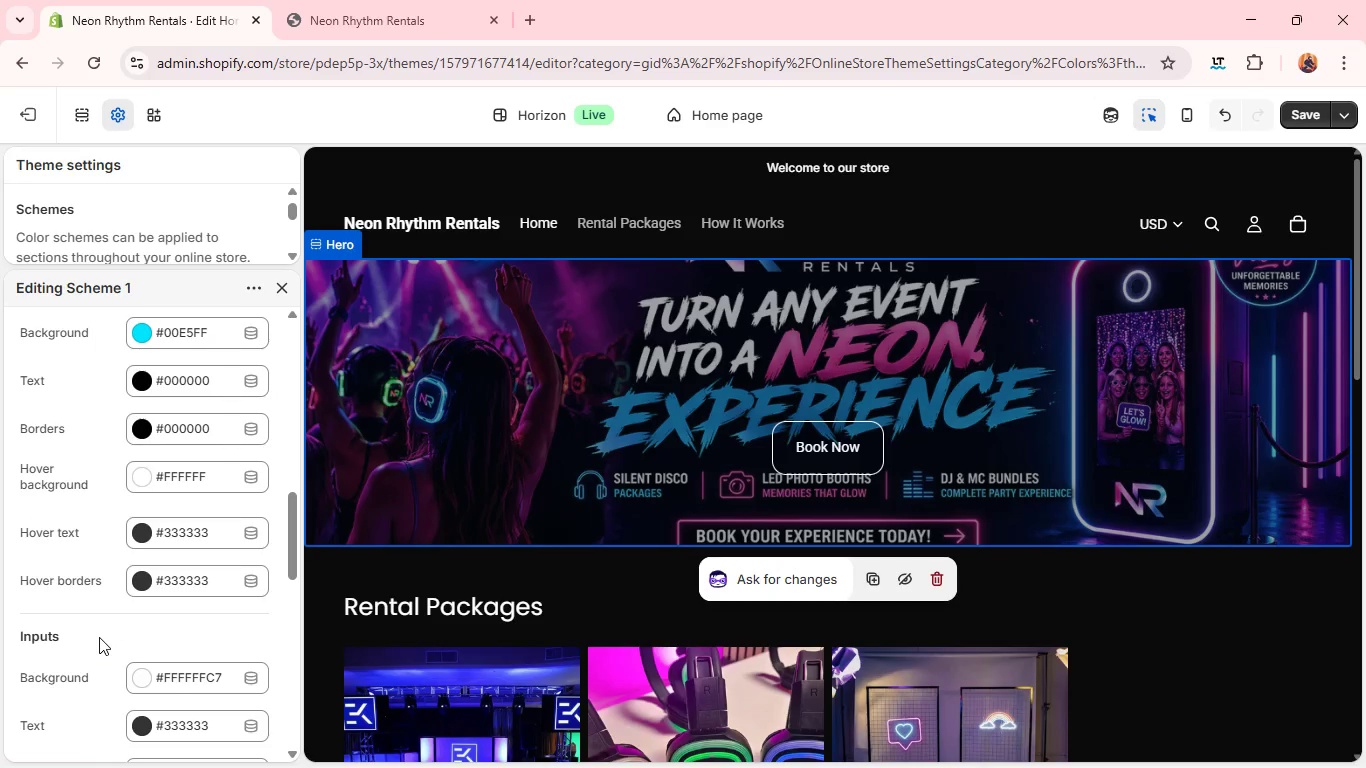 
left_click([99, 637])
 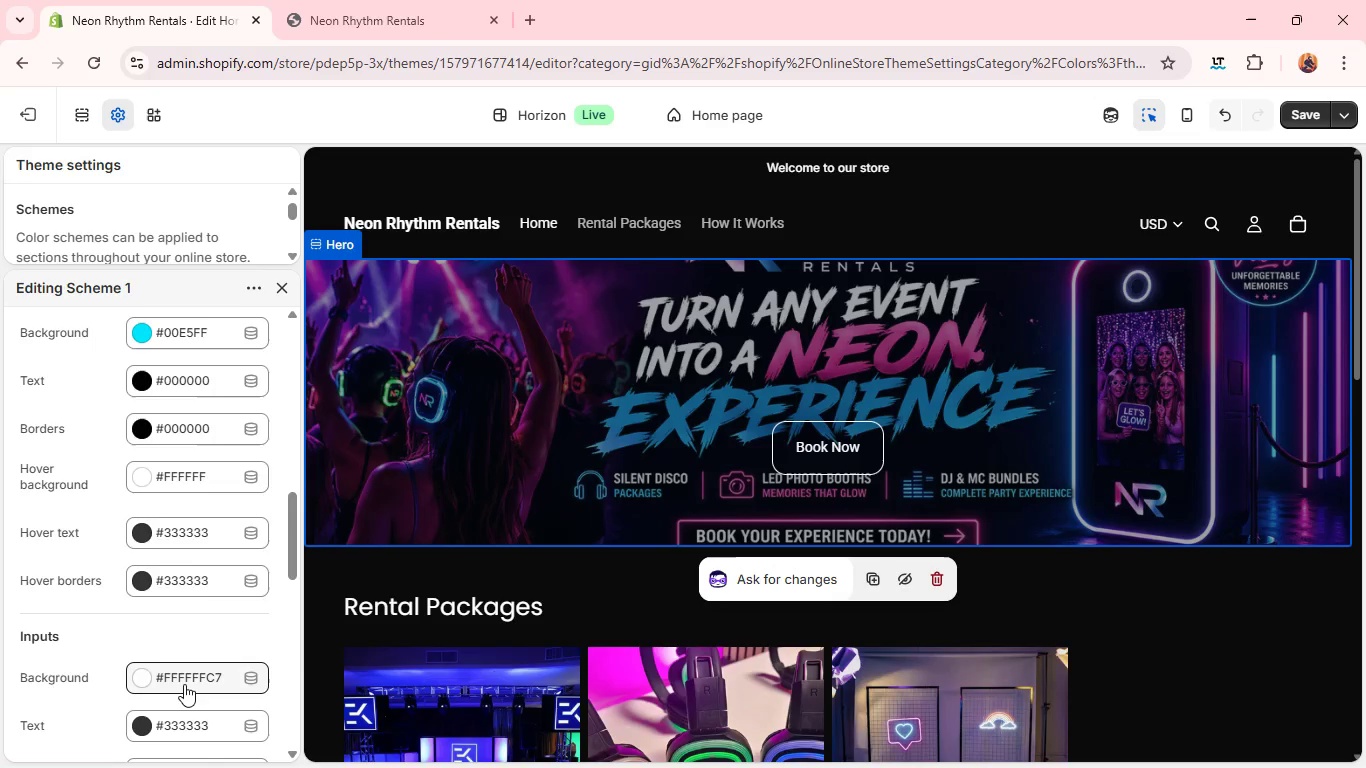 
left_click([184, 684])
 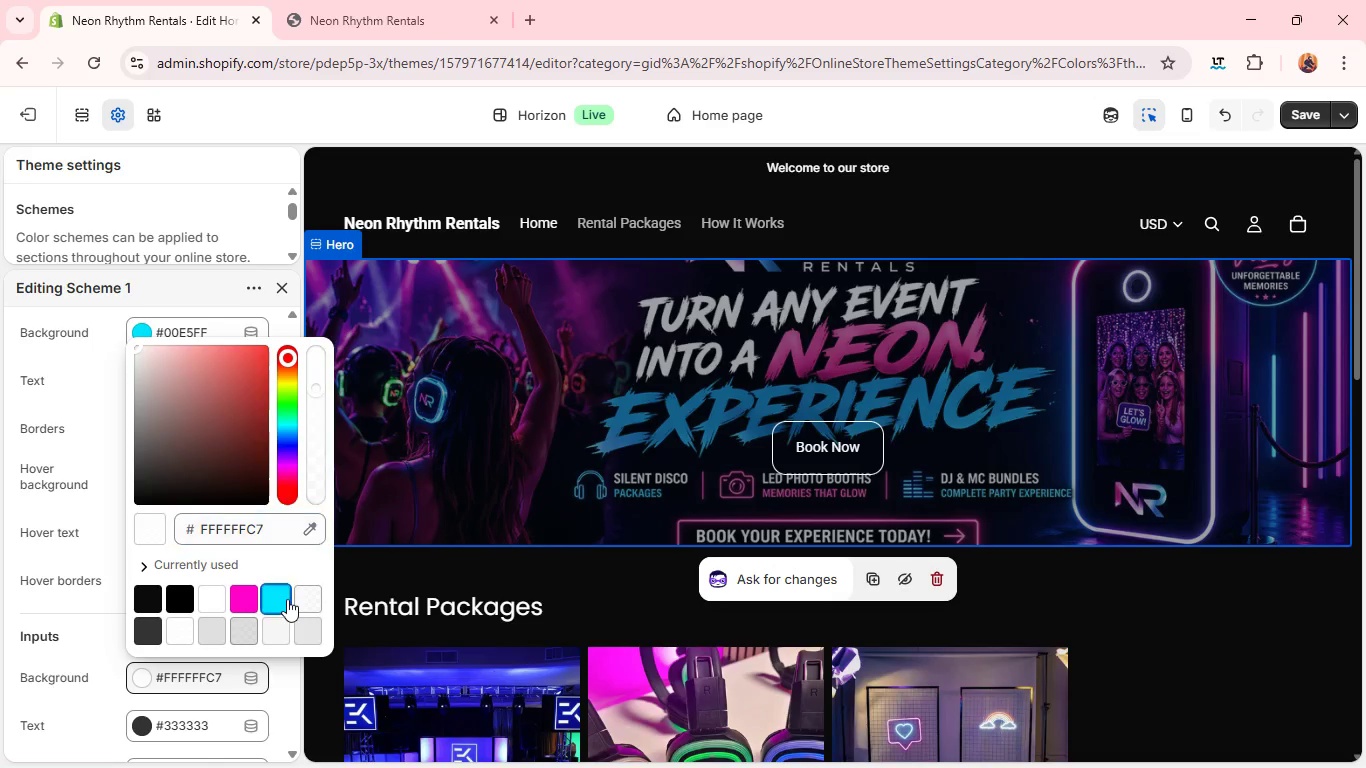 
left_click([287, 599])
 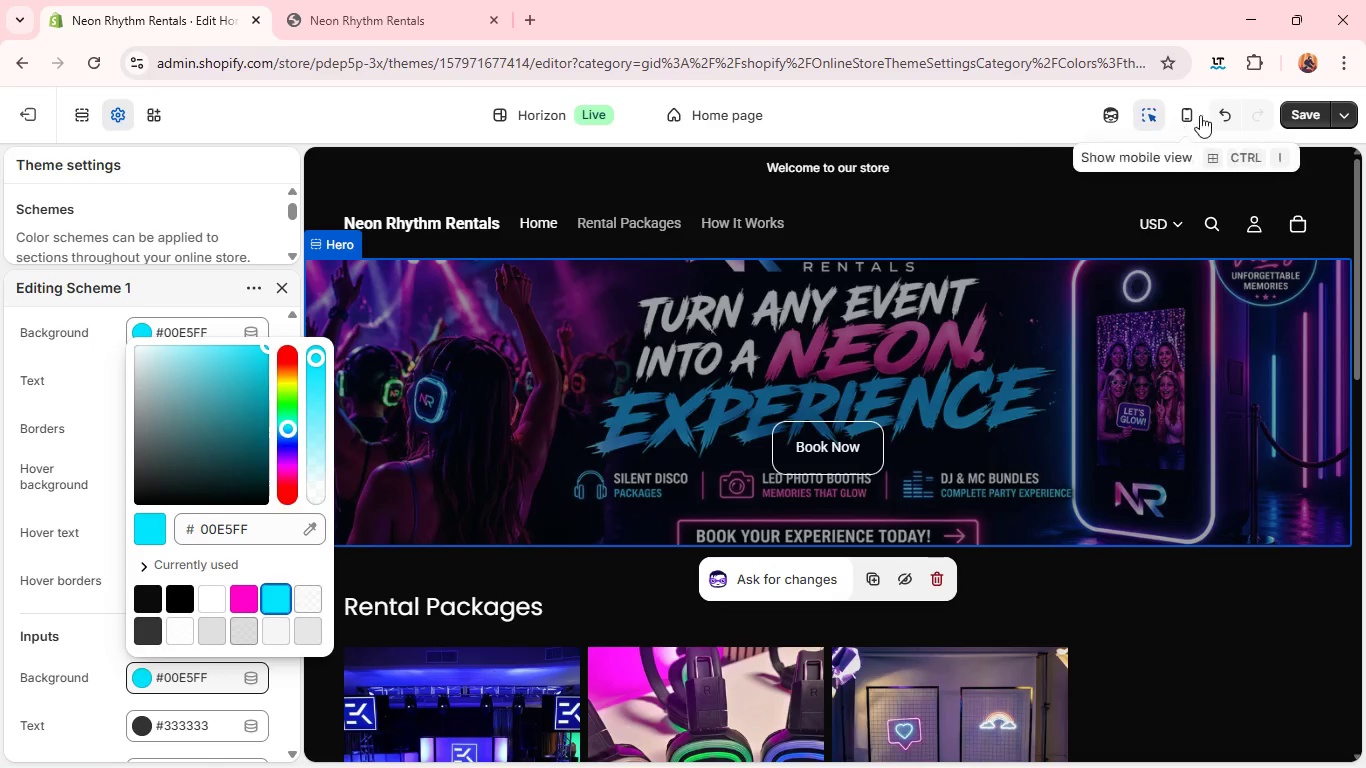 
wait(5.2)
 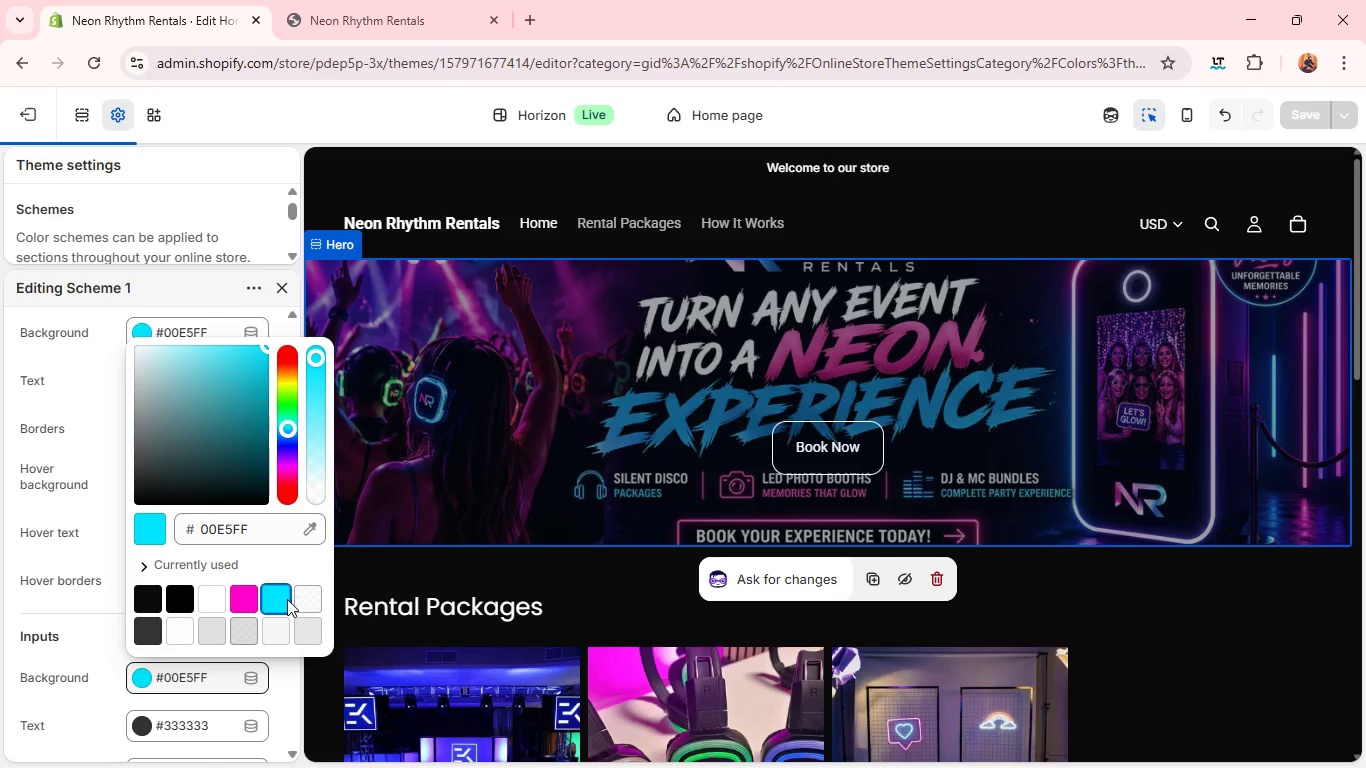 
left_click([1224, 108])
 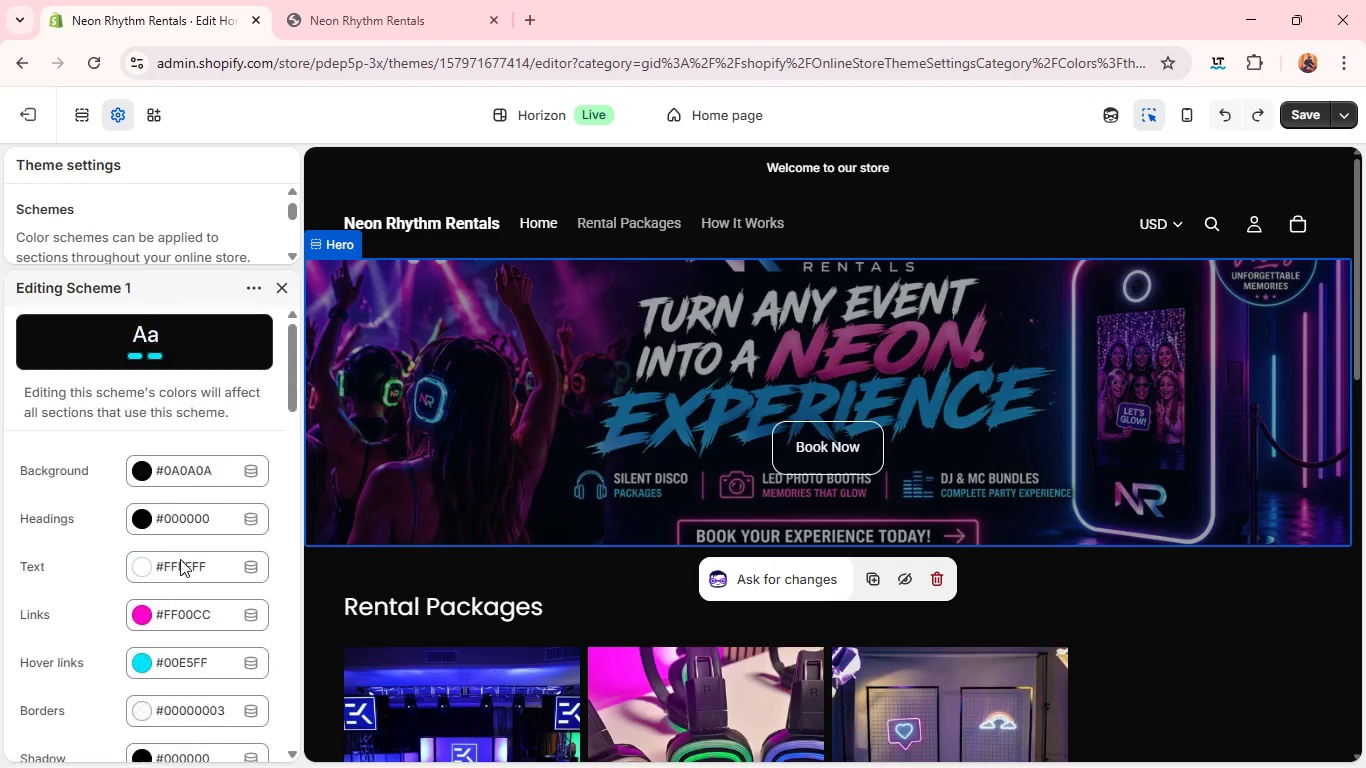 
wait(24.59)
 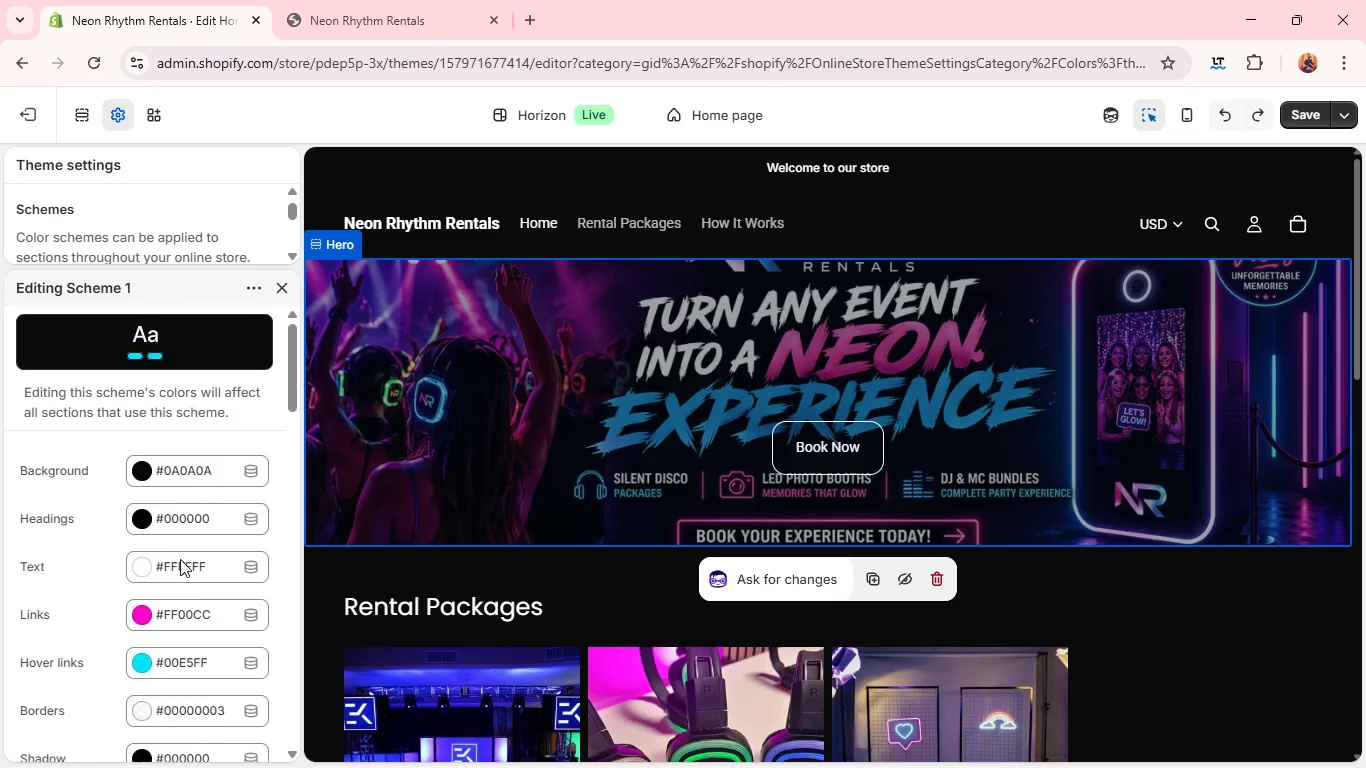 
left_click([431, 0])
 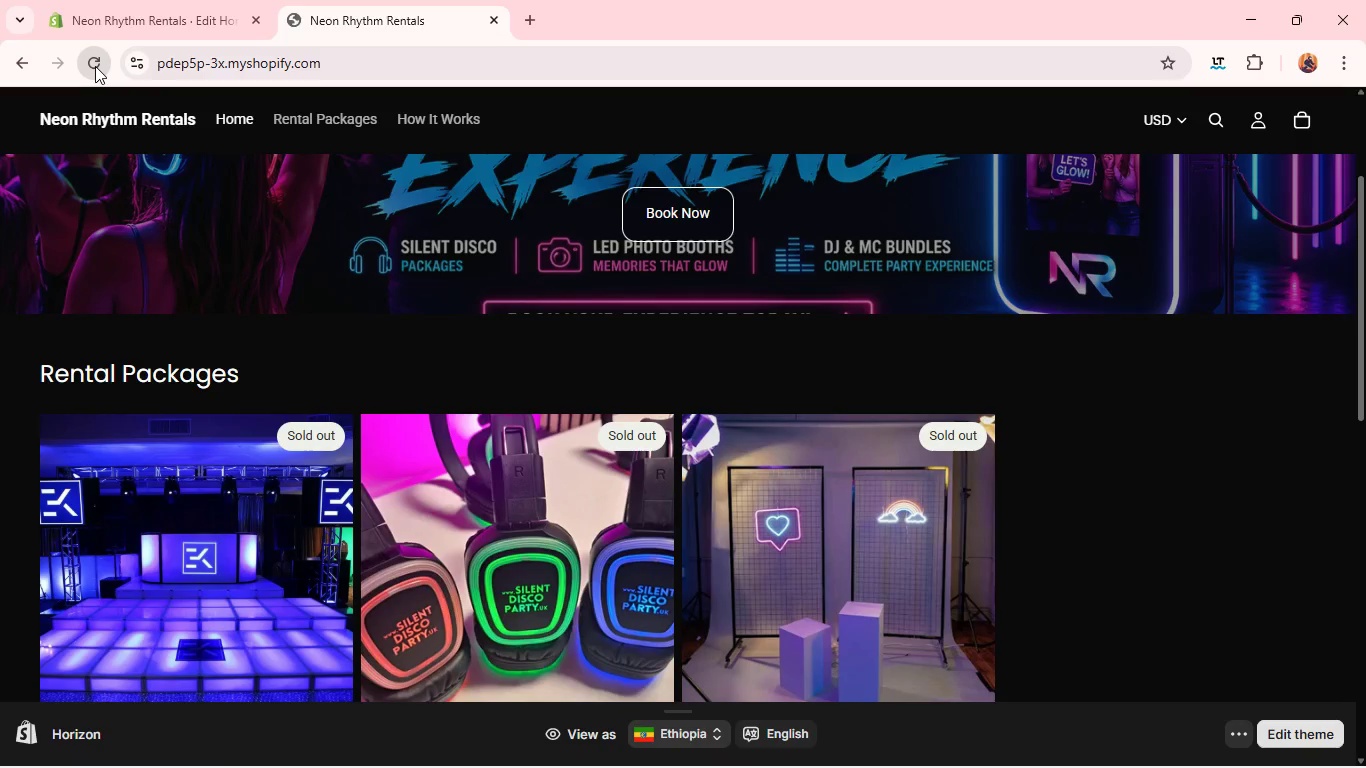 
left_click([95, 66])
 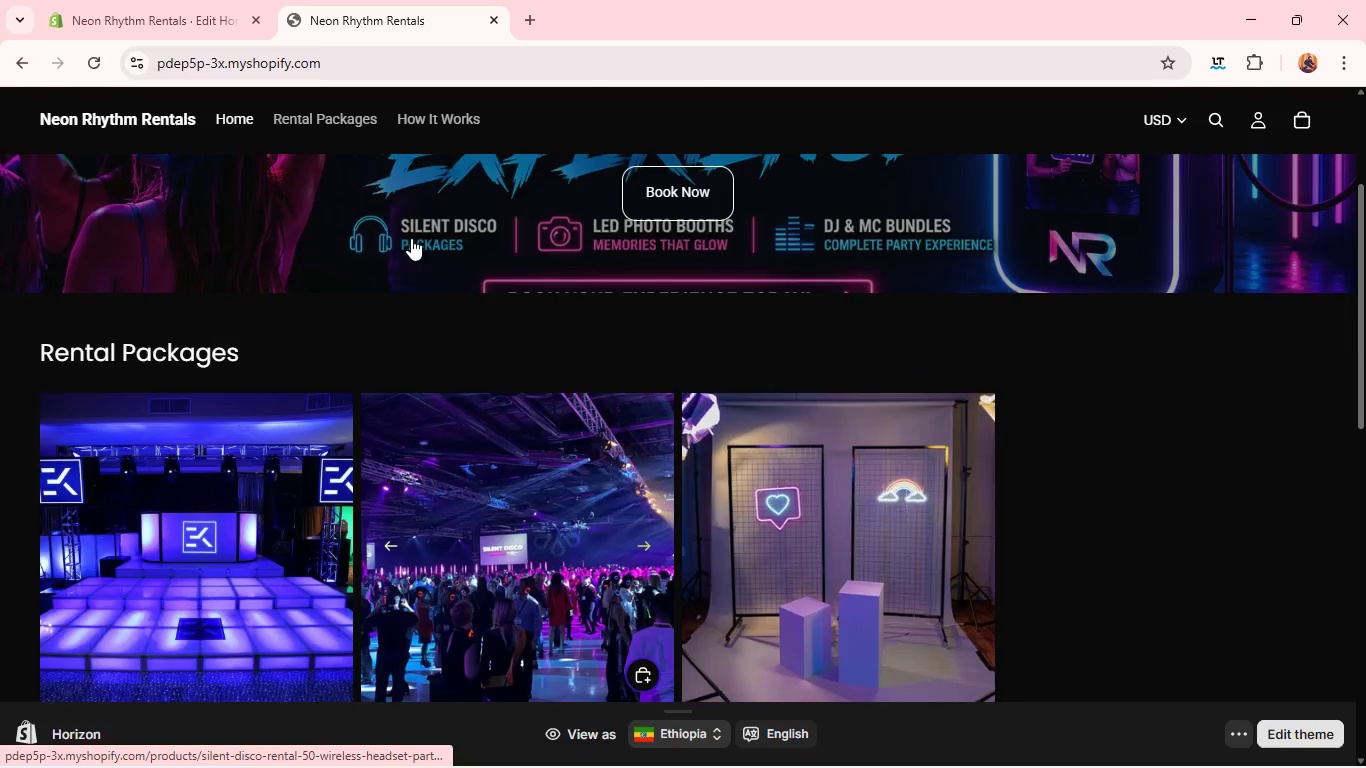 
wait(7.05)
 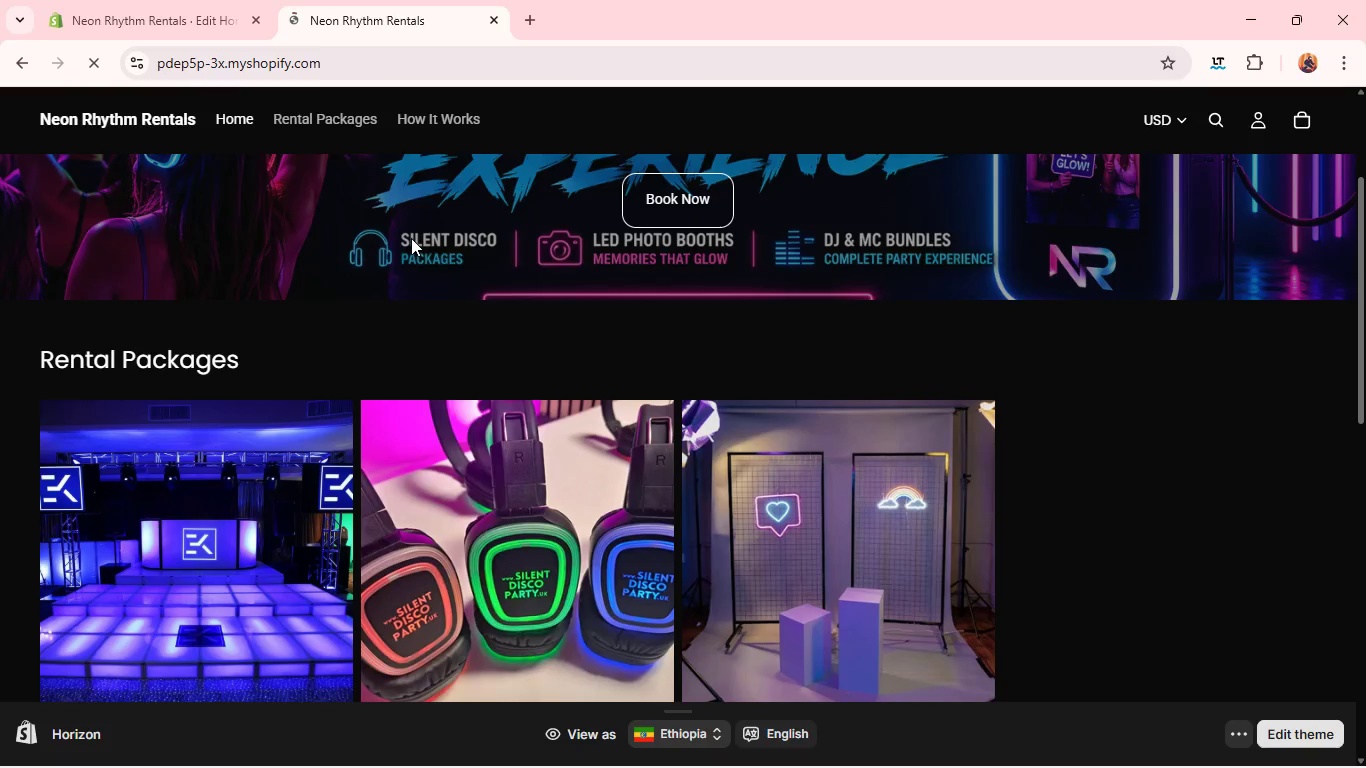 
left_click([330, 114])
 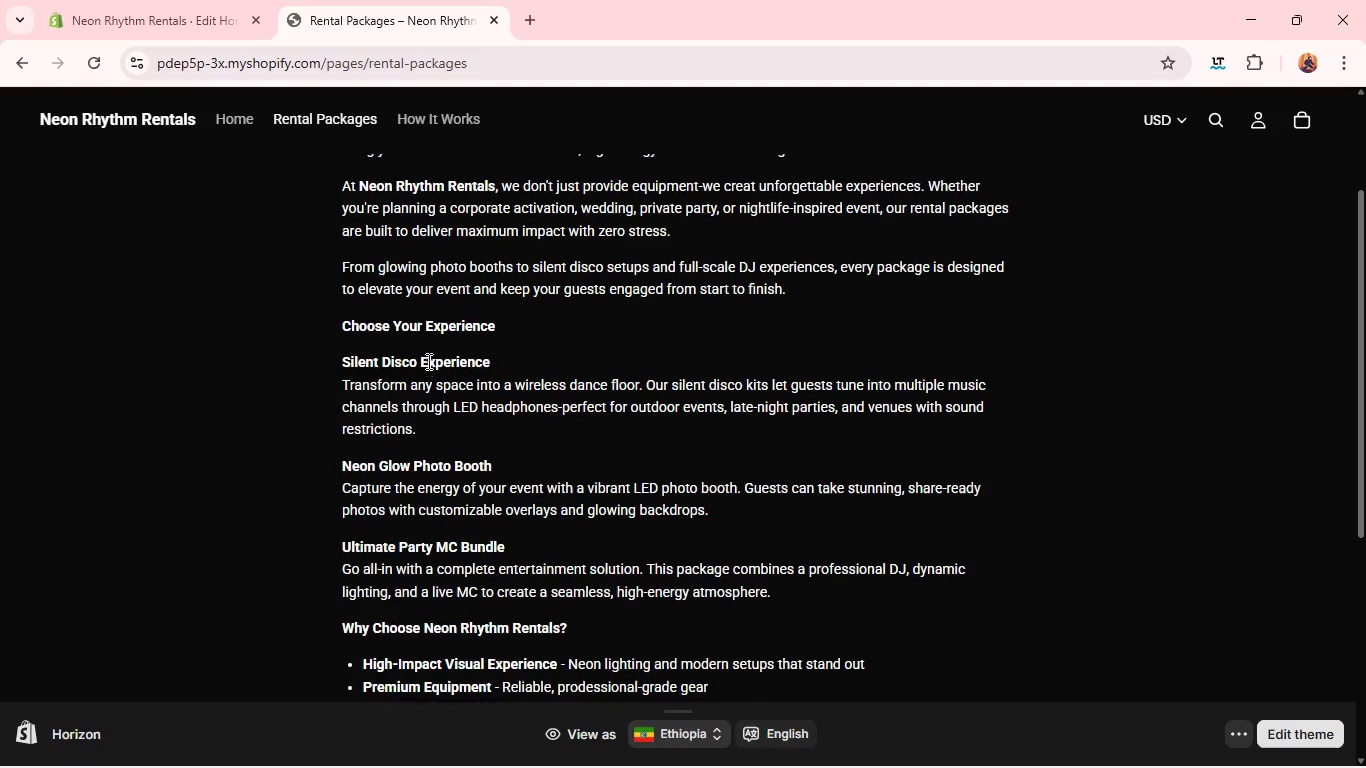 
wait(7.23)
 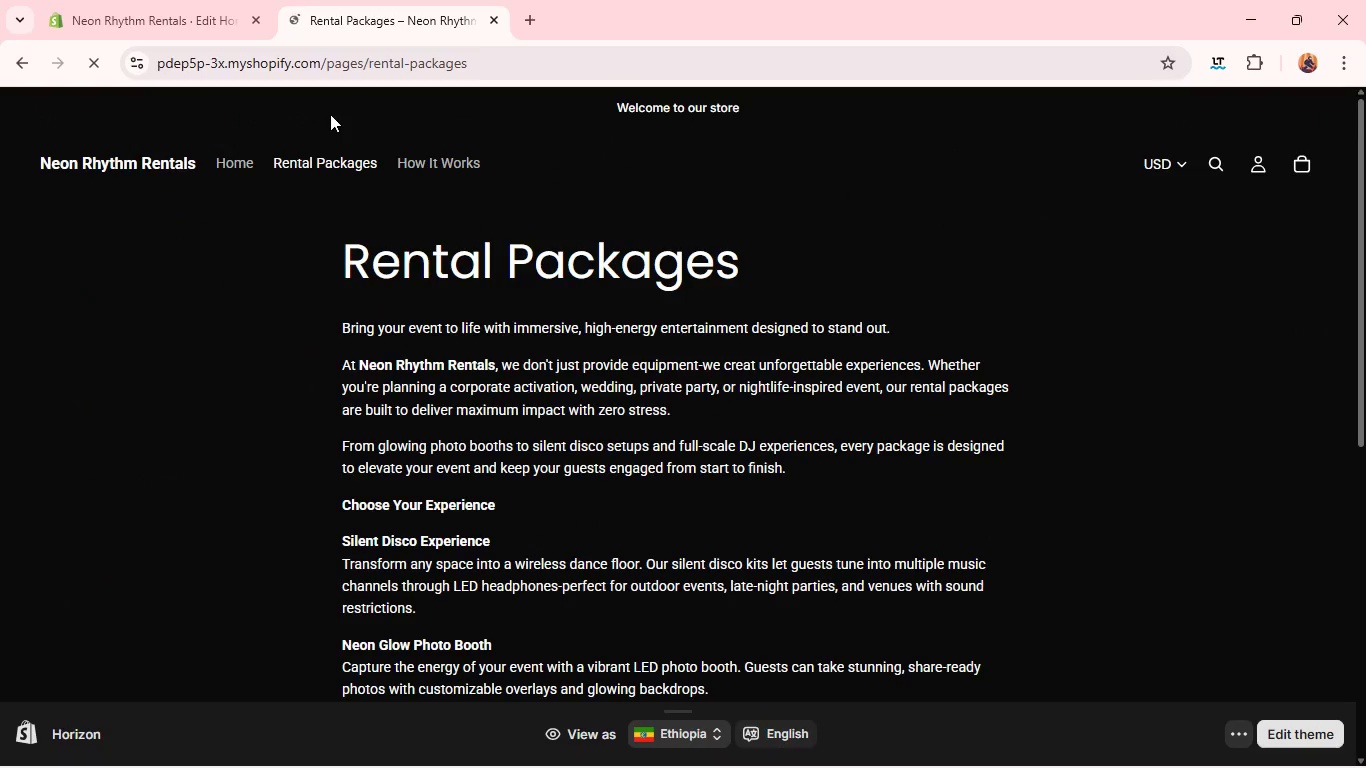 
left_click([426, 149])
 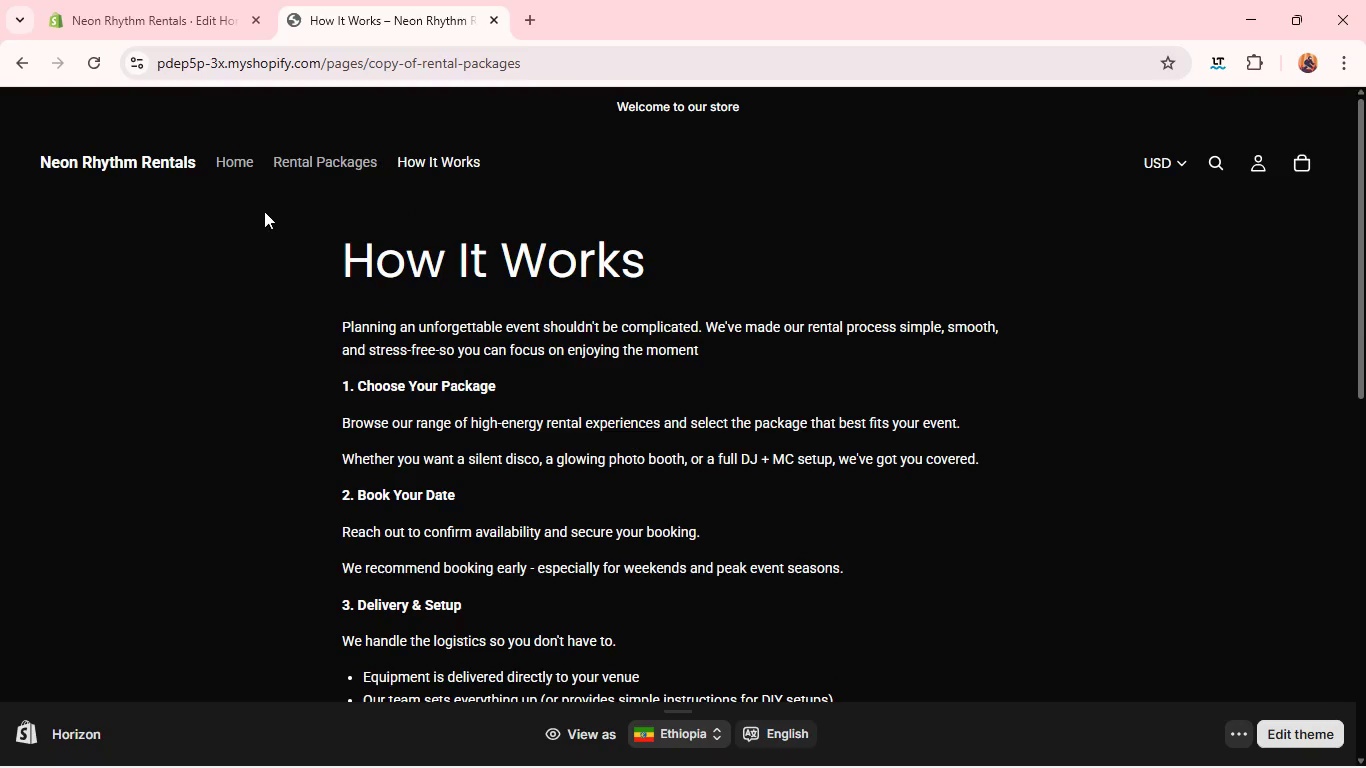 
wait(5.83)
 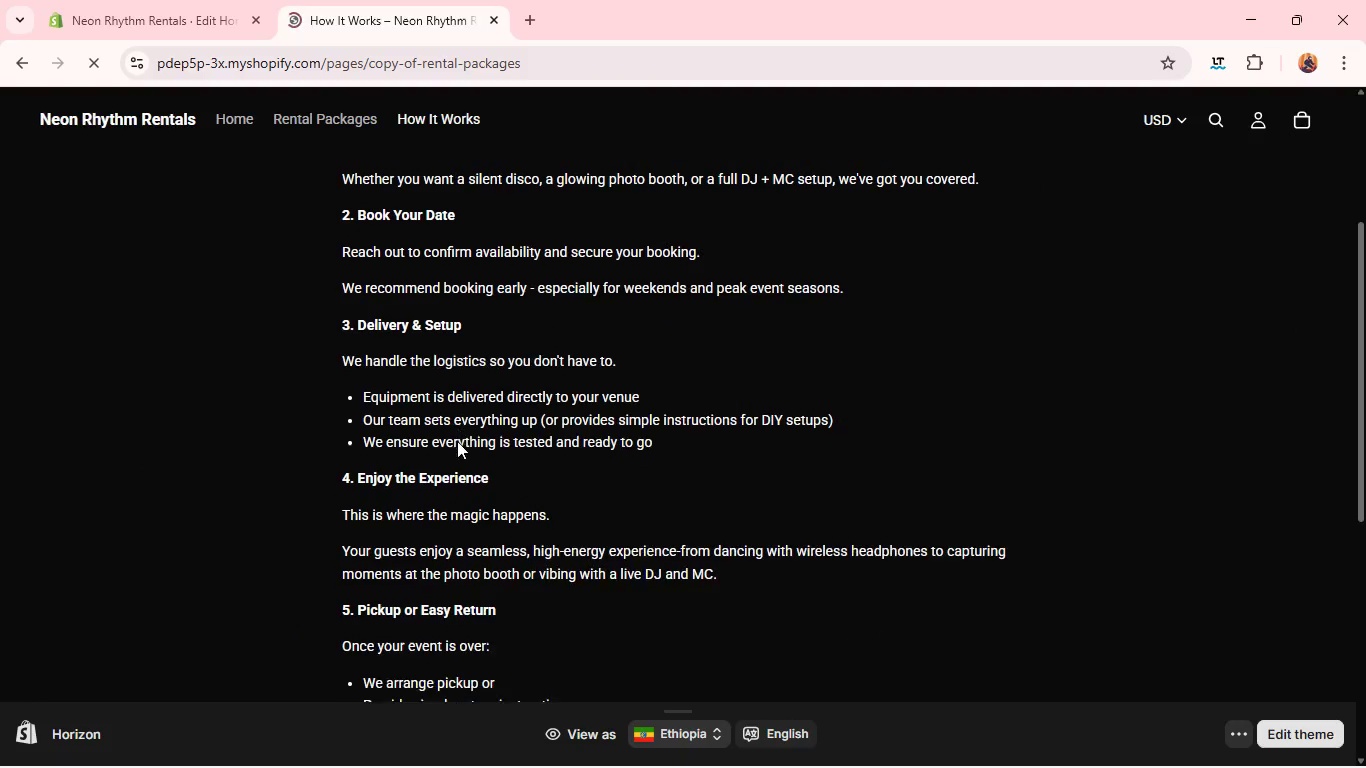 
left_click([239, 154])
 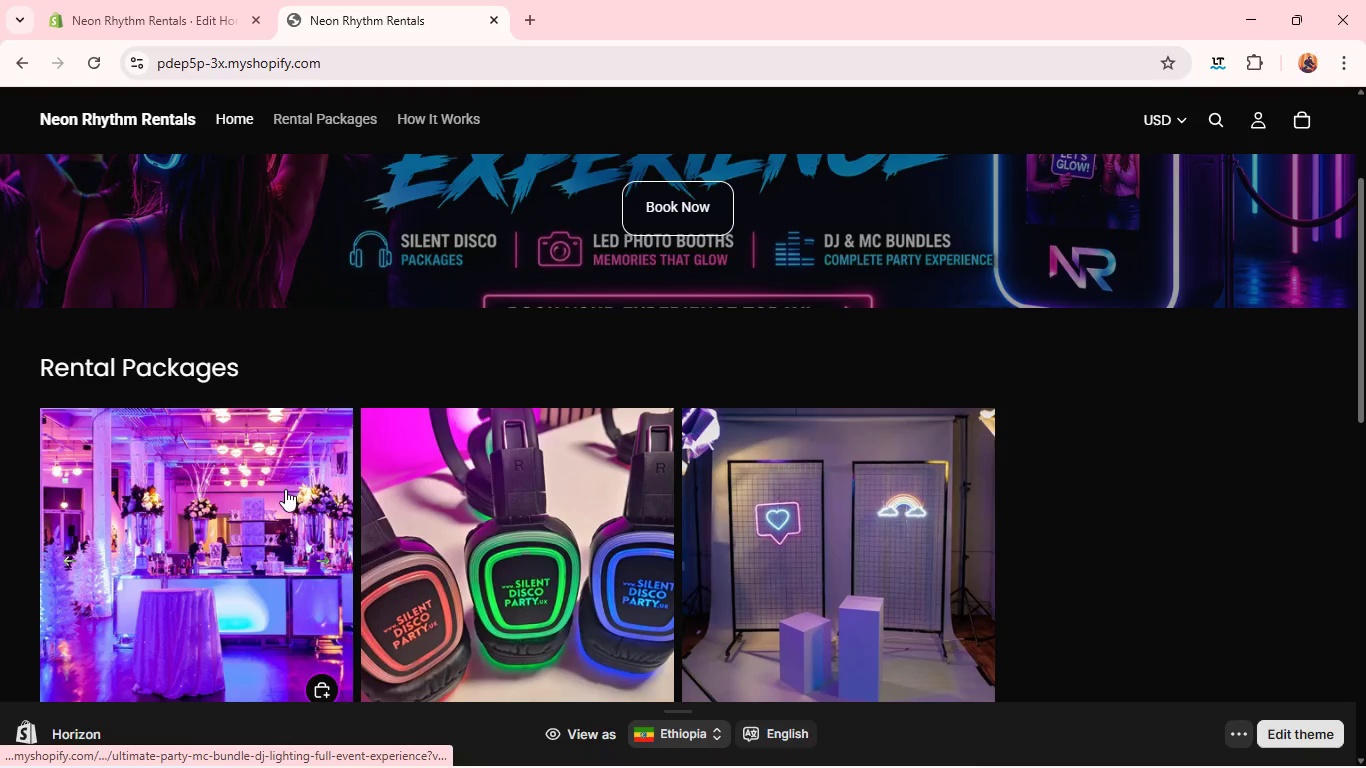 
left_click([285, 489])
 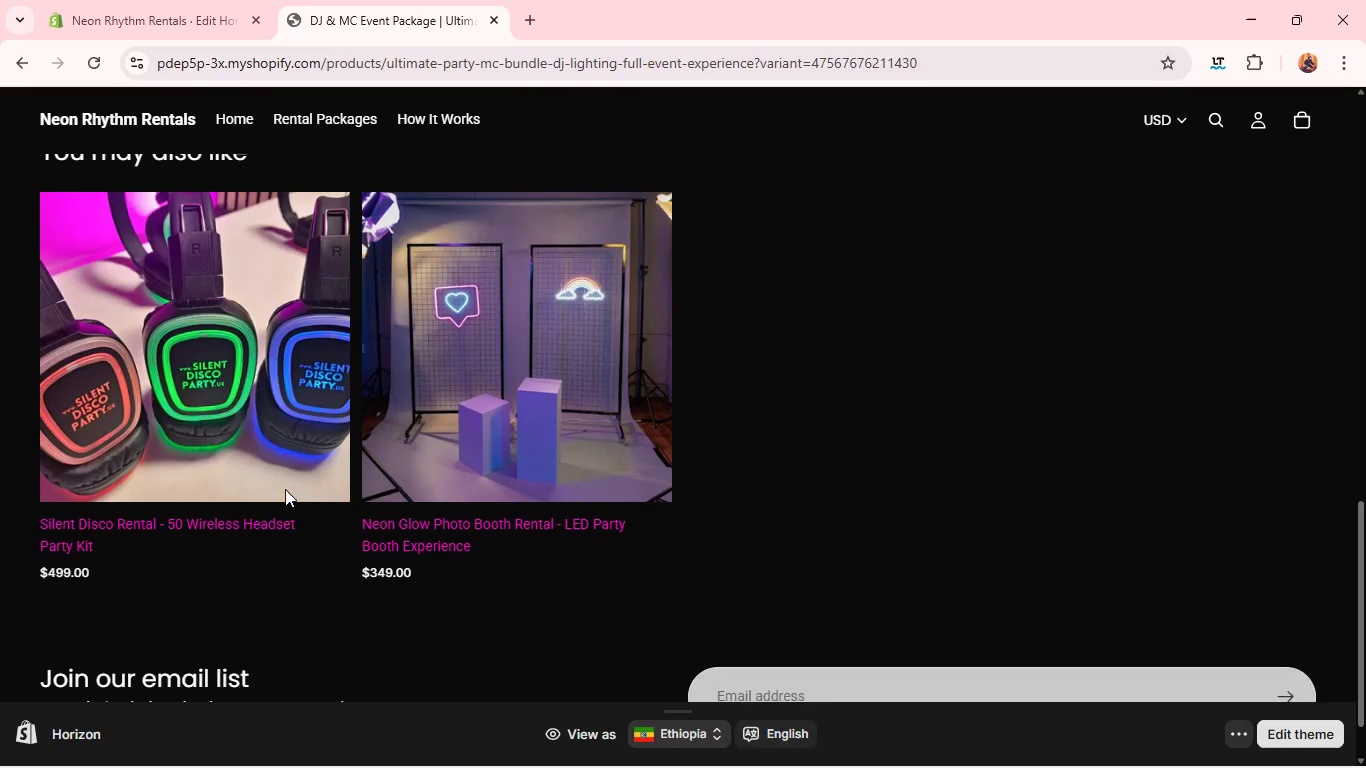 